 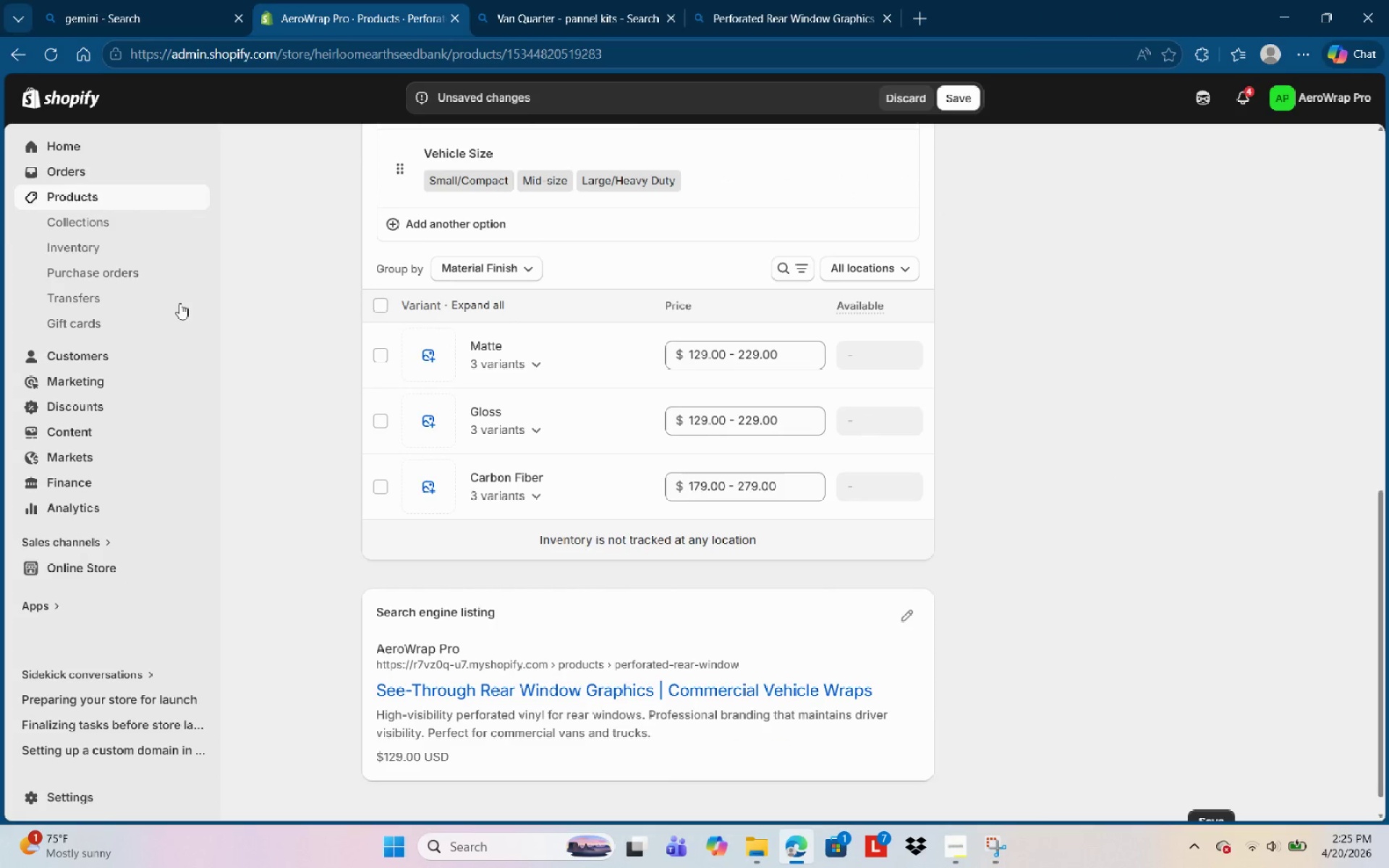 
left_click([61, 198])
 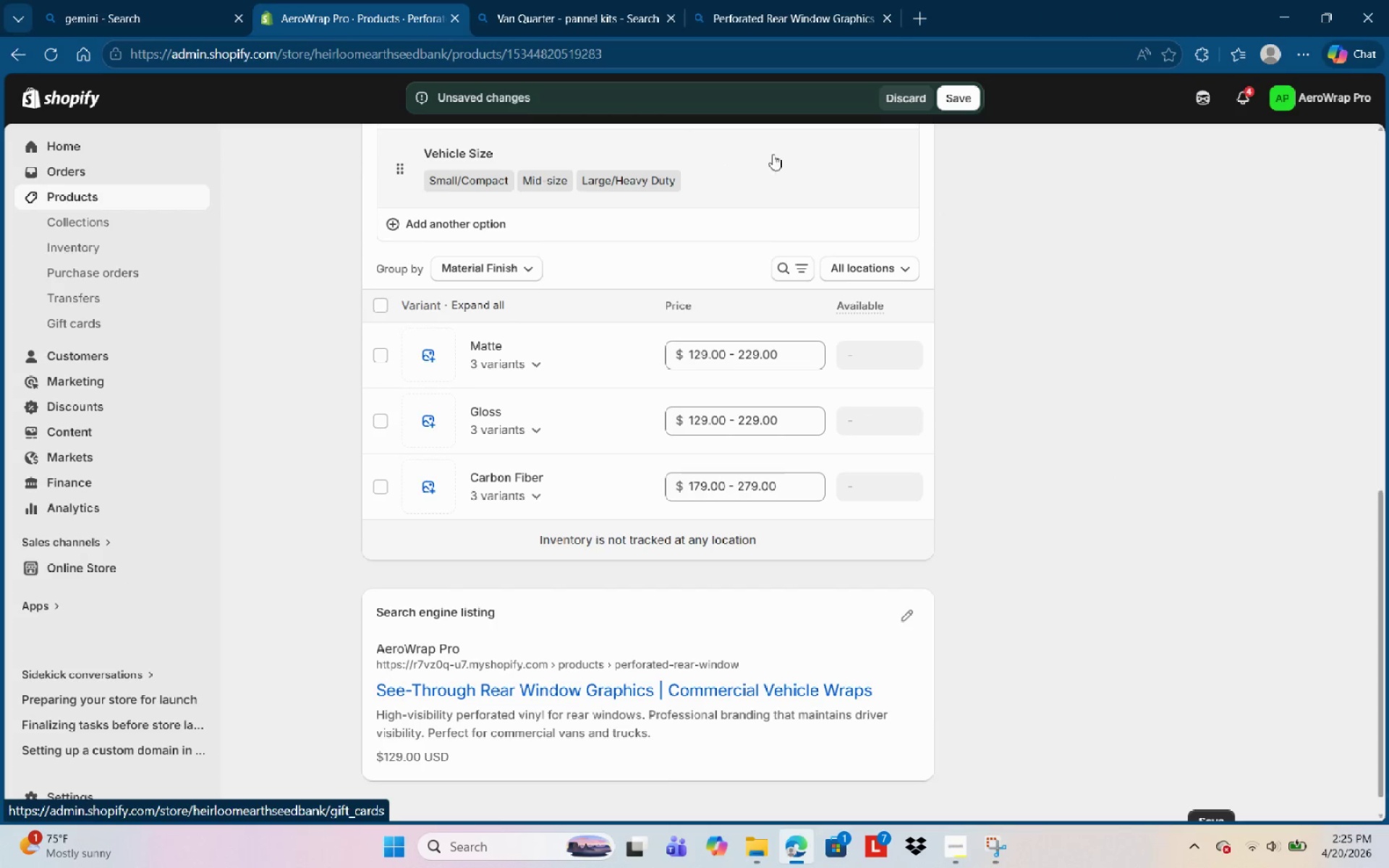 
mouse_move([901, 77])
 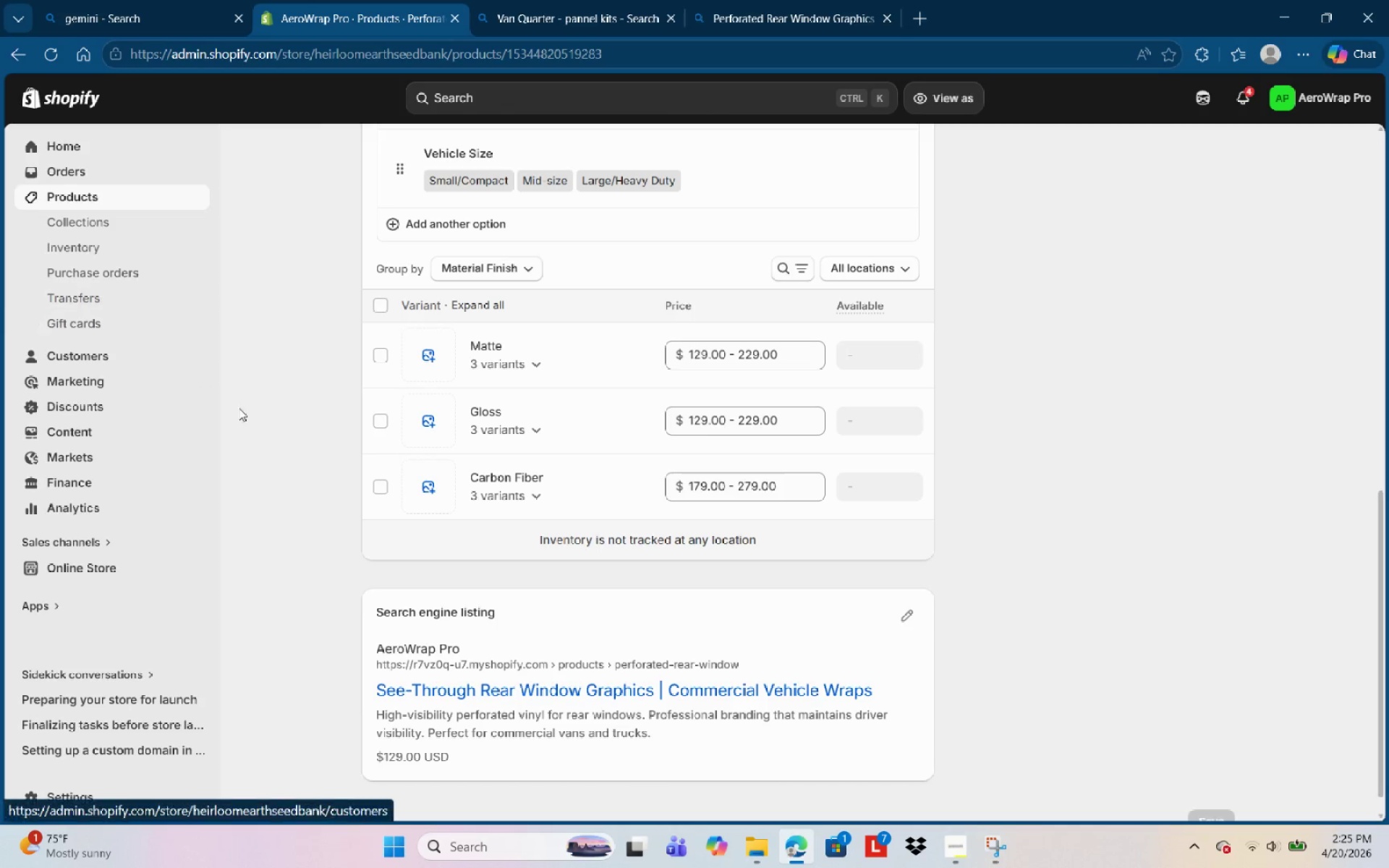 
mouse_move([187, 570])
 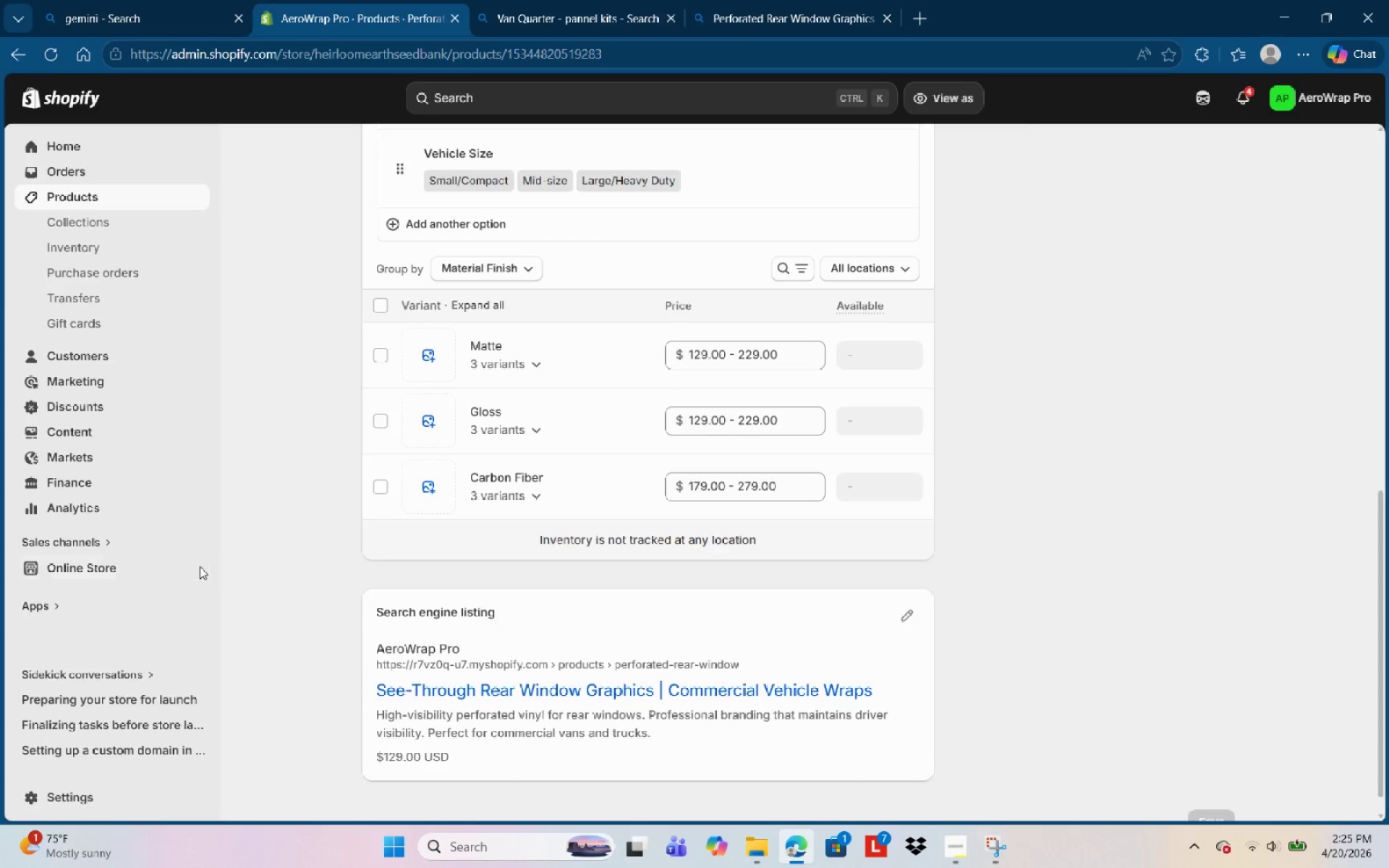 
mouse_move([585, 678])
 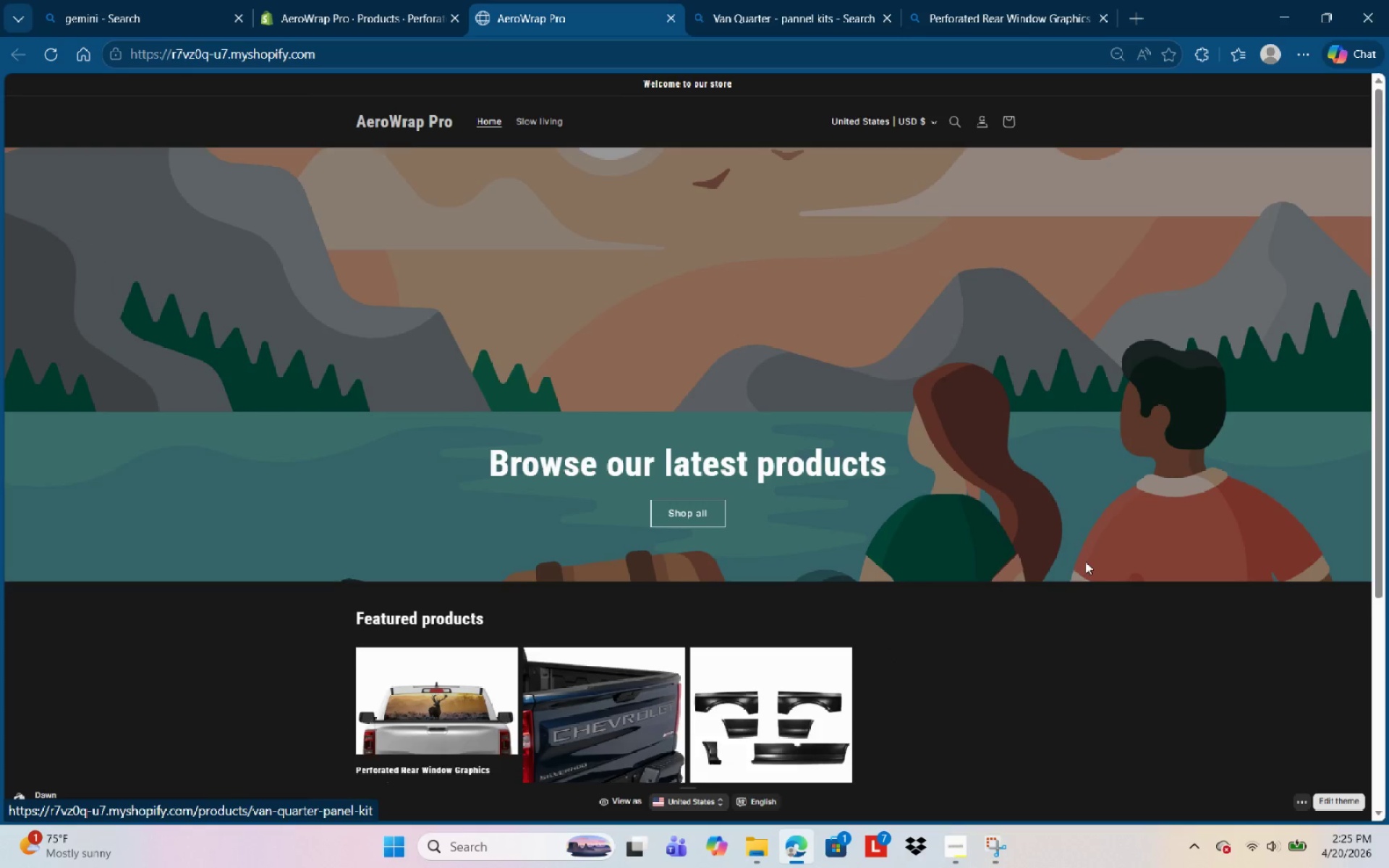 
scroll: coordinate [1085, 561], scroll_direction: down, amount: 3.0
 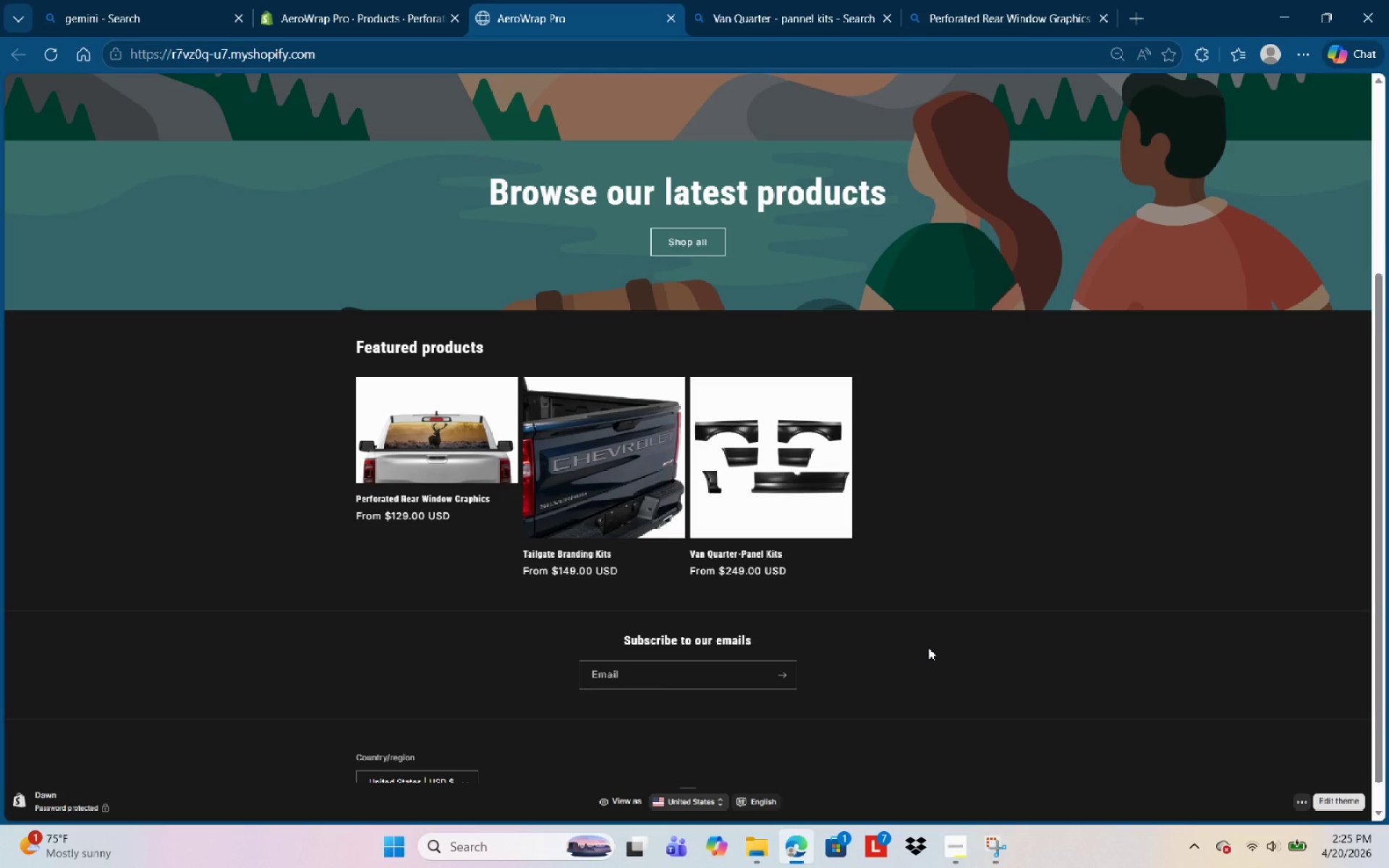 
scroll: coordinate [936, 631], scroll_direction: up, amount: 7.0
 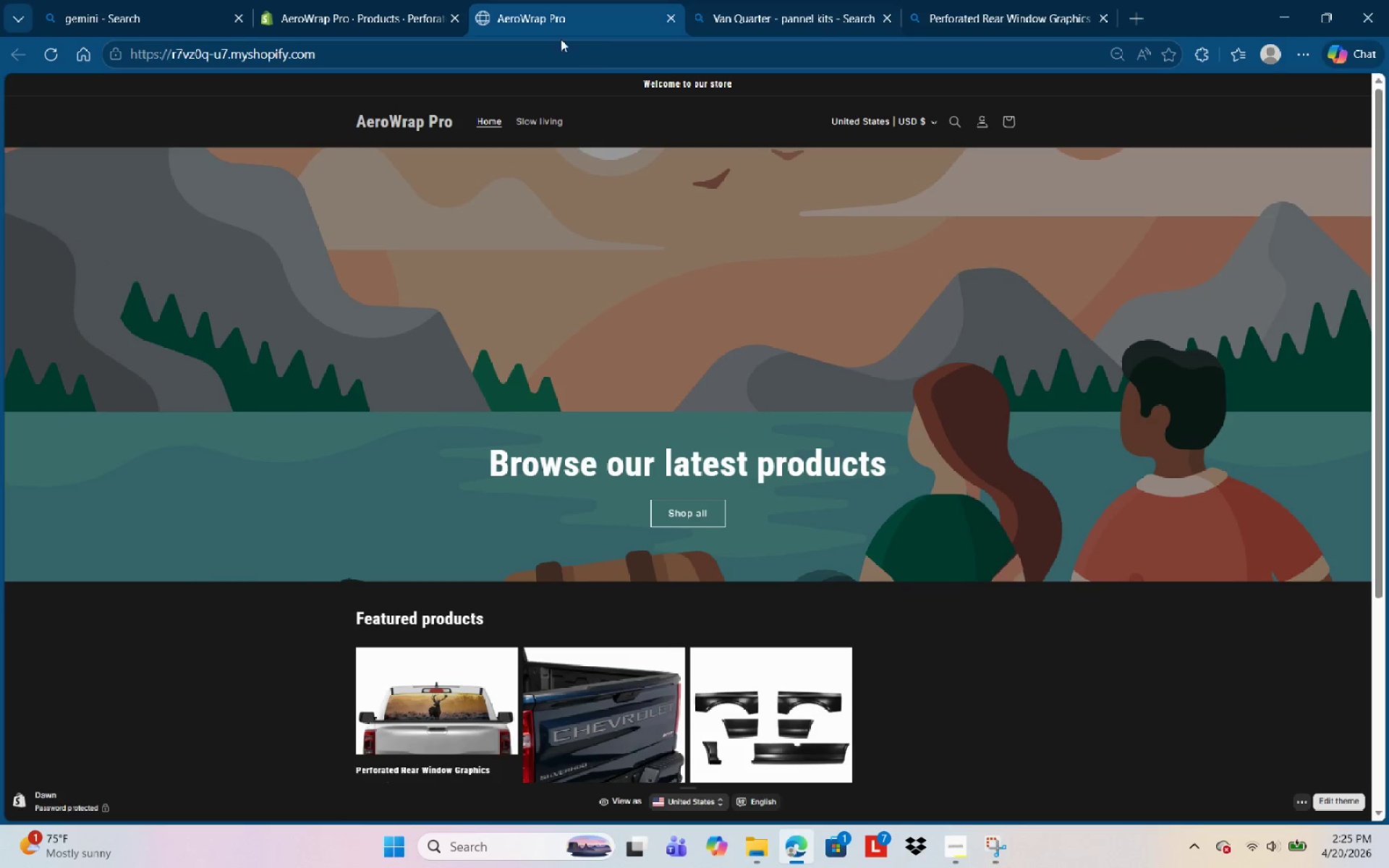 
left_click([378, 11])